 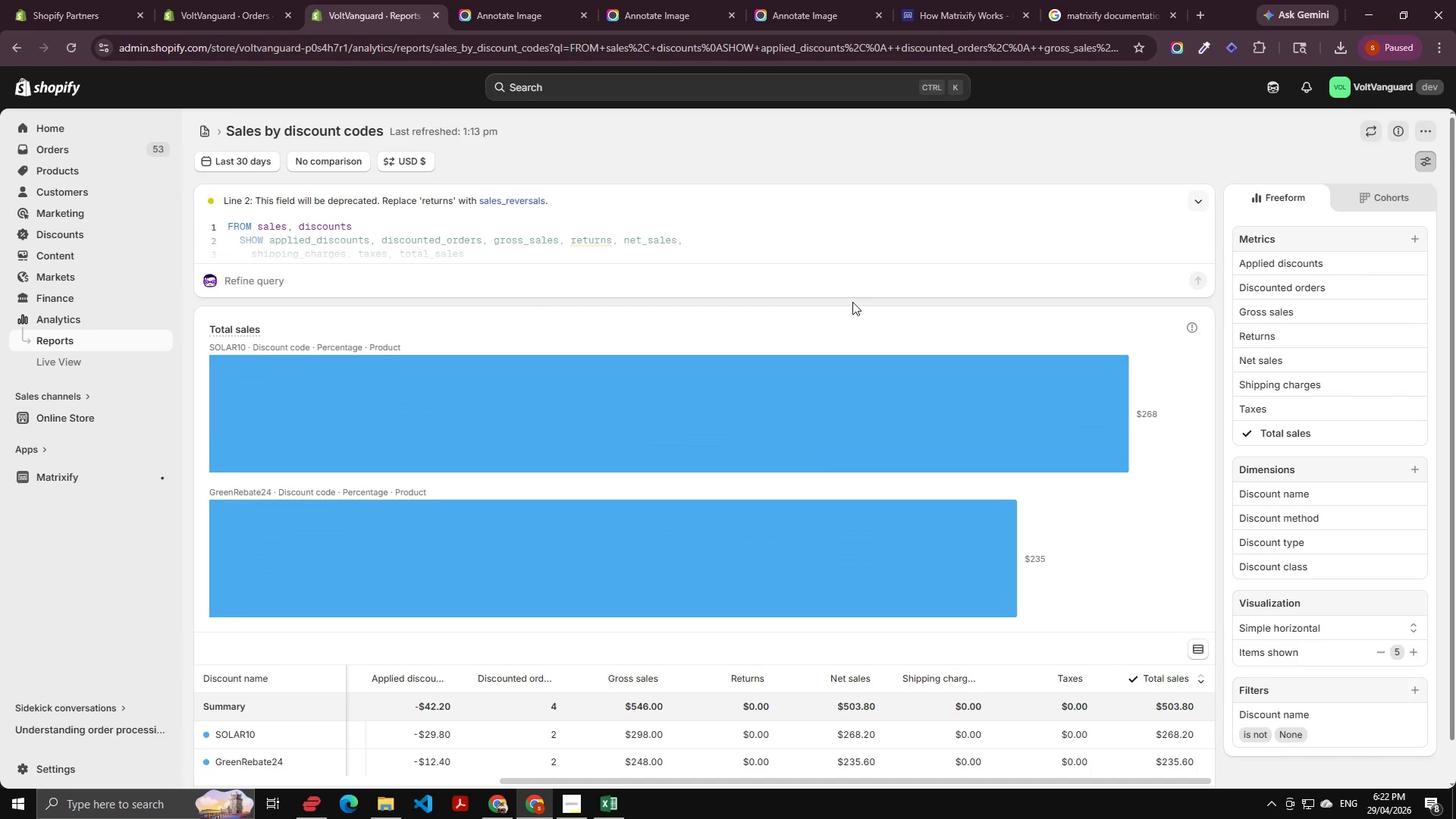 
left_click([49, 347])
 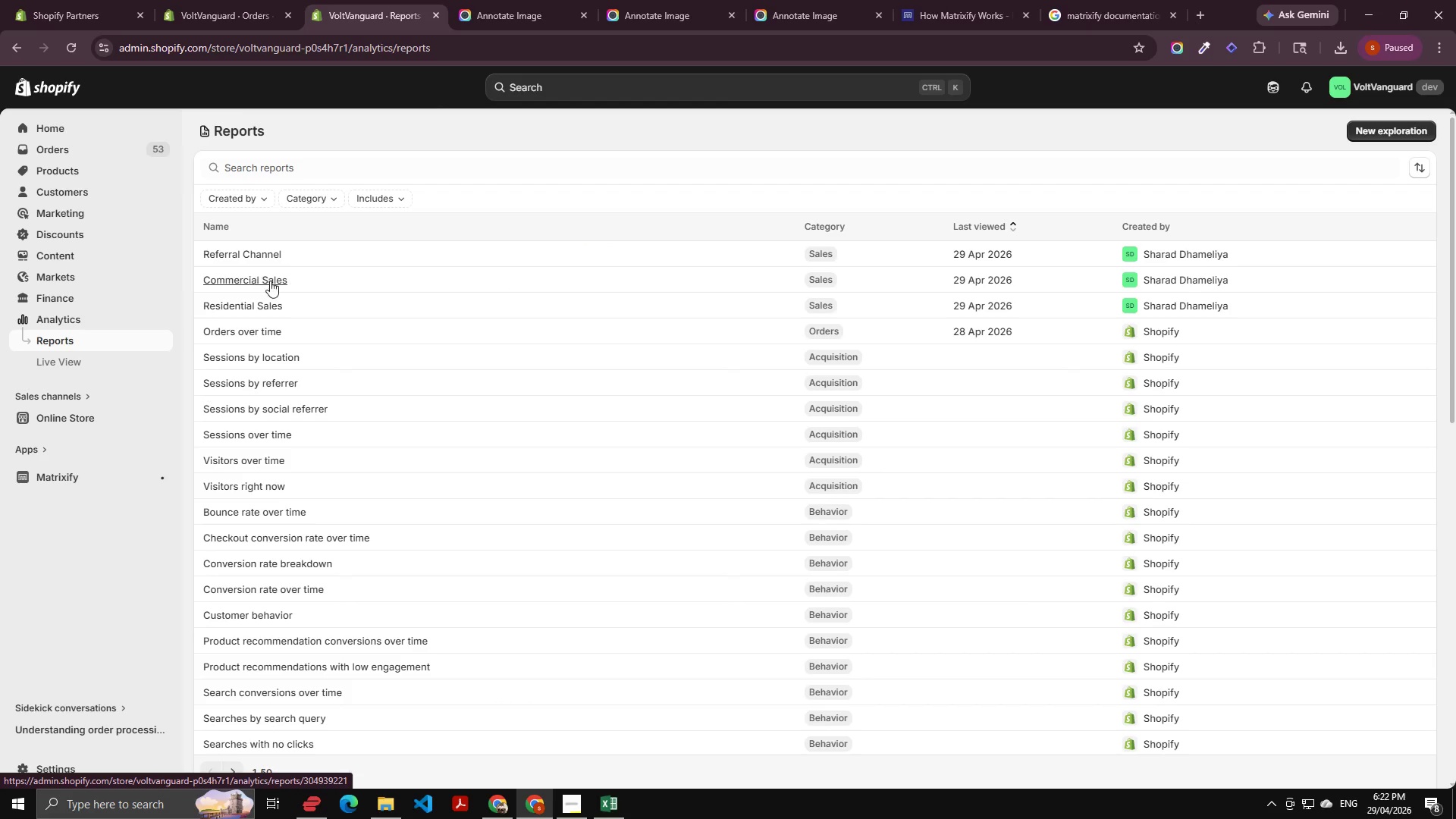 
wait(5.05)
 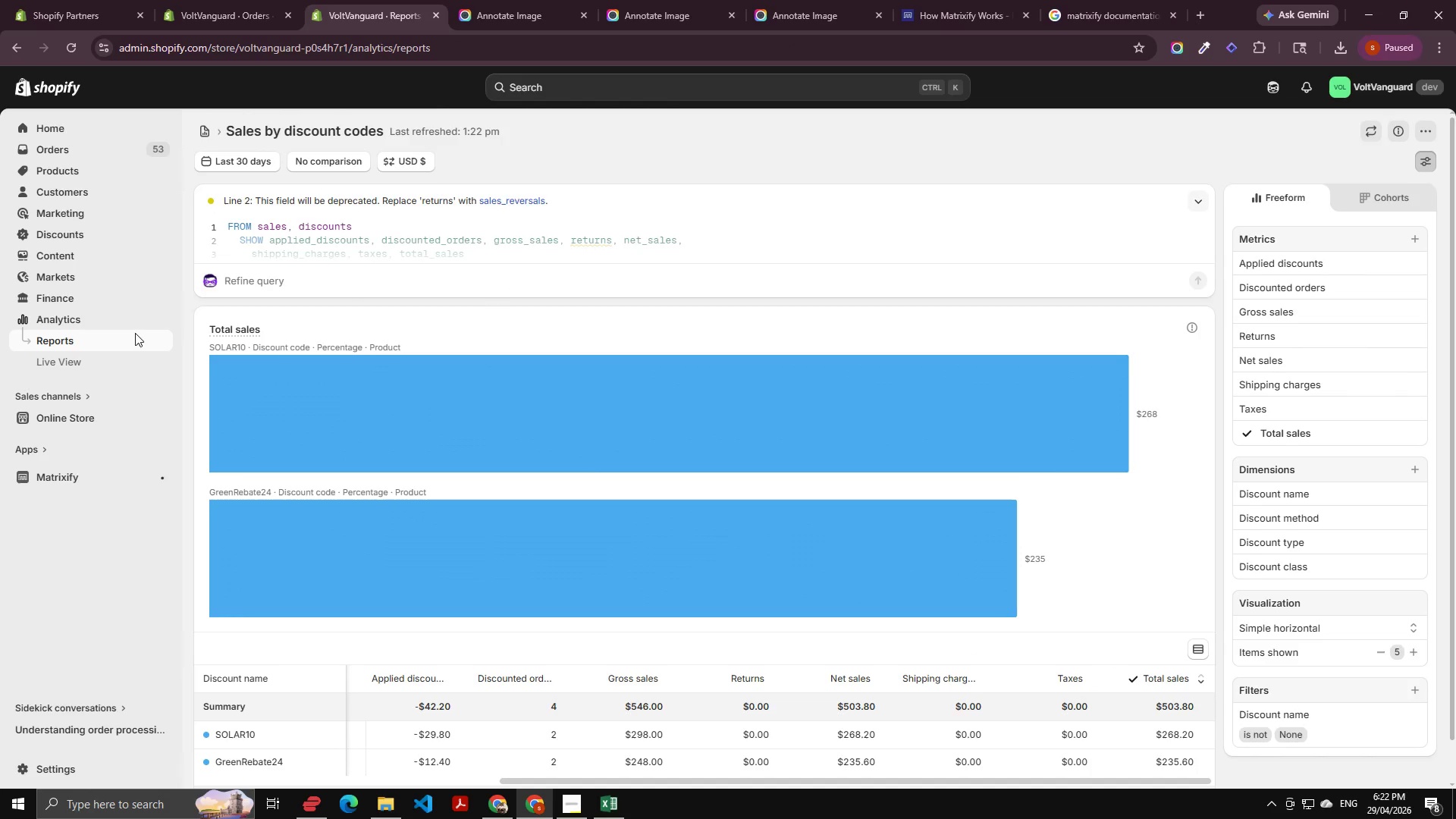 
left_click([263, 279])
 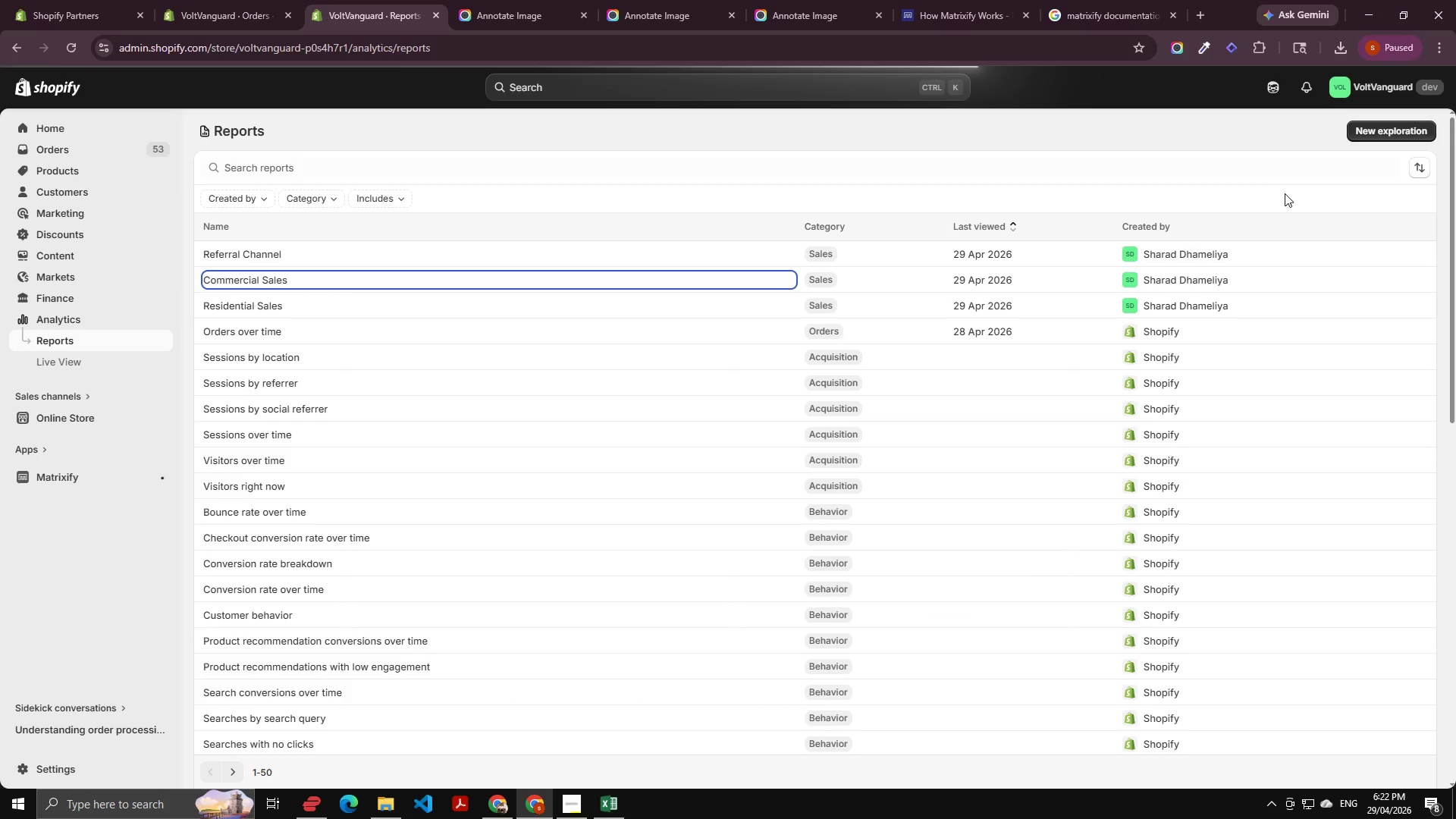 
mouse_move([1405, 179])
 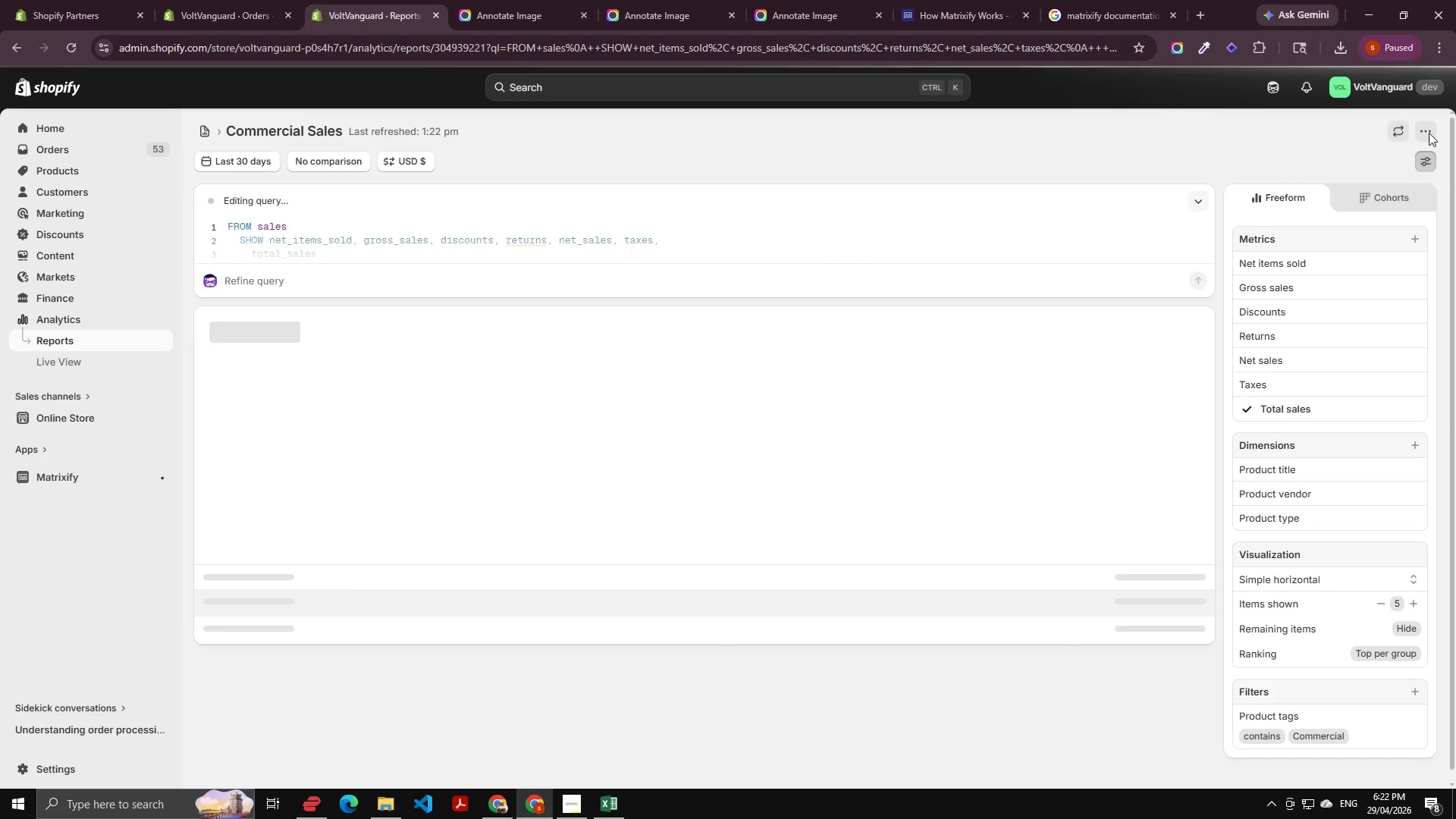 
left_click([1429, 133])
 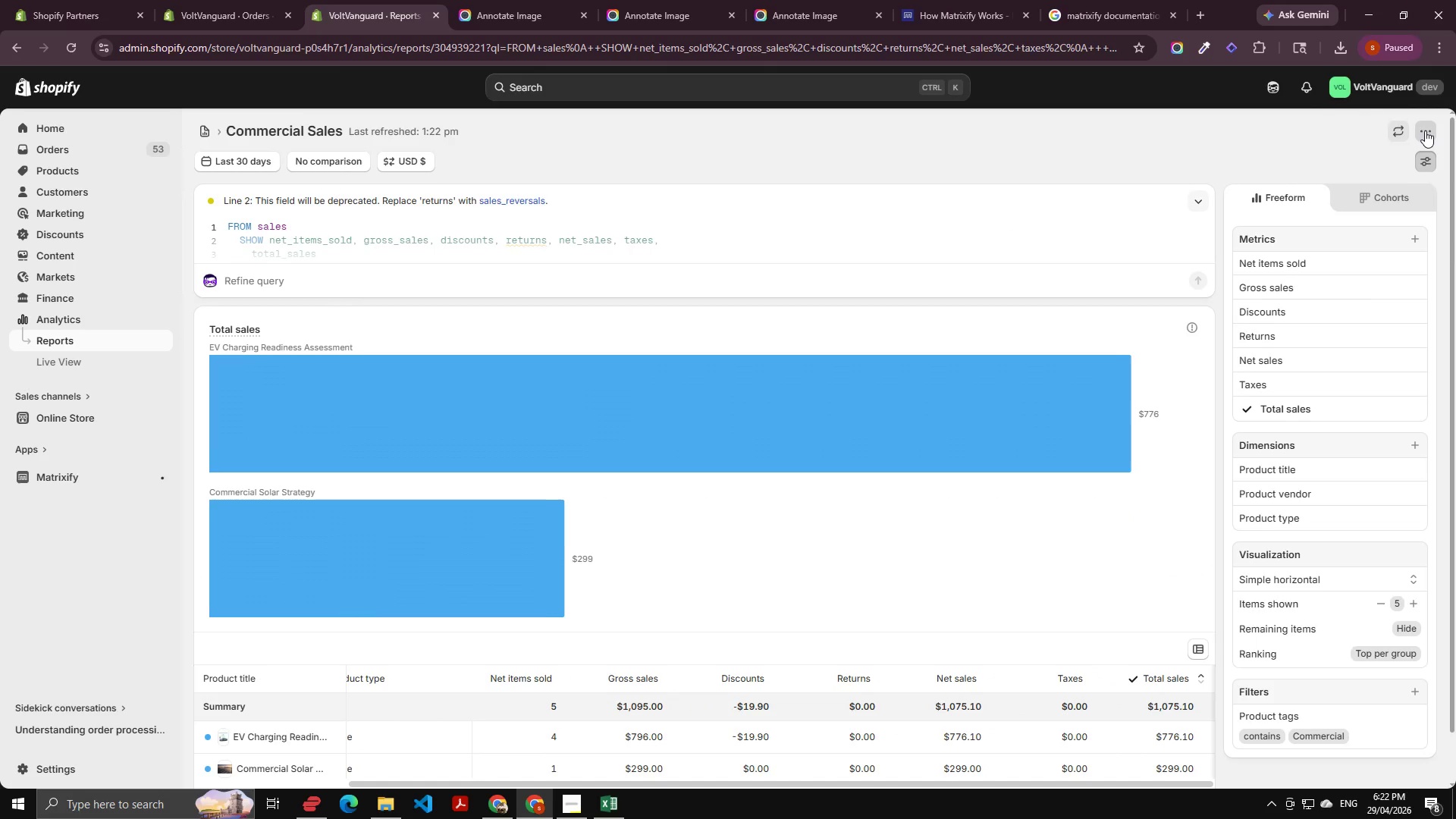 
left_click([1425, 130])
 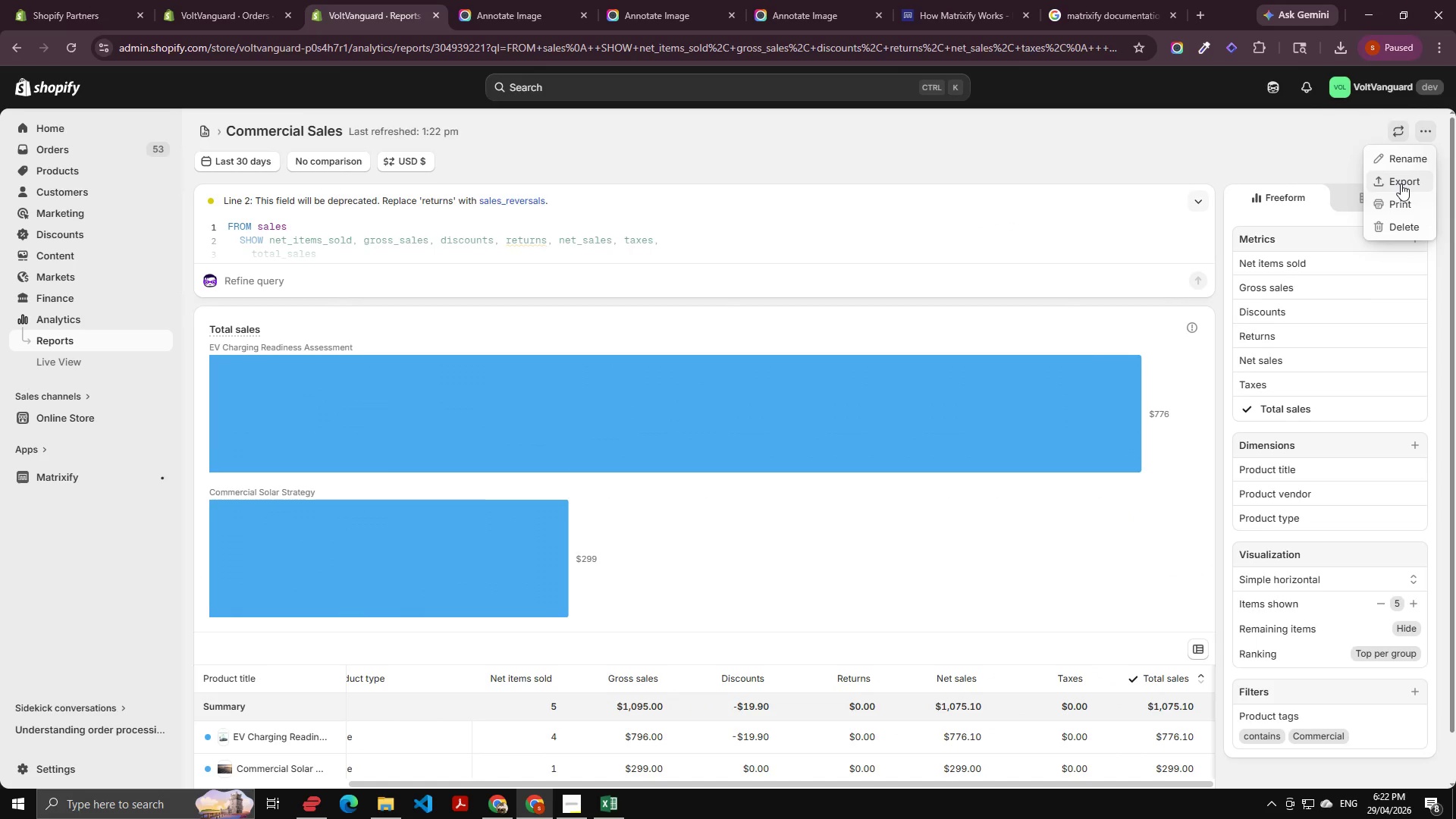 
left_click([1401, 184])
 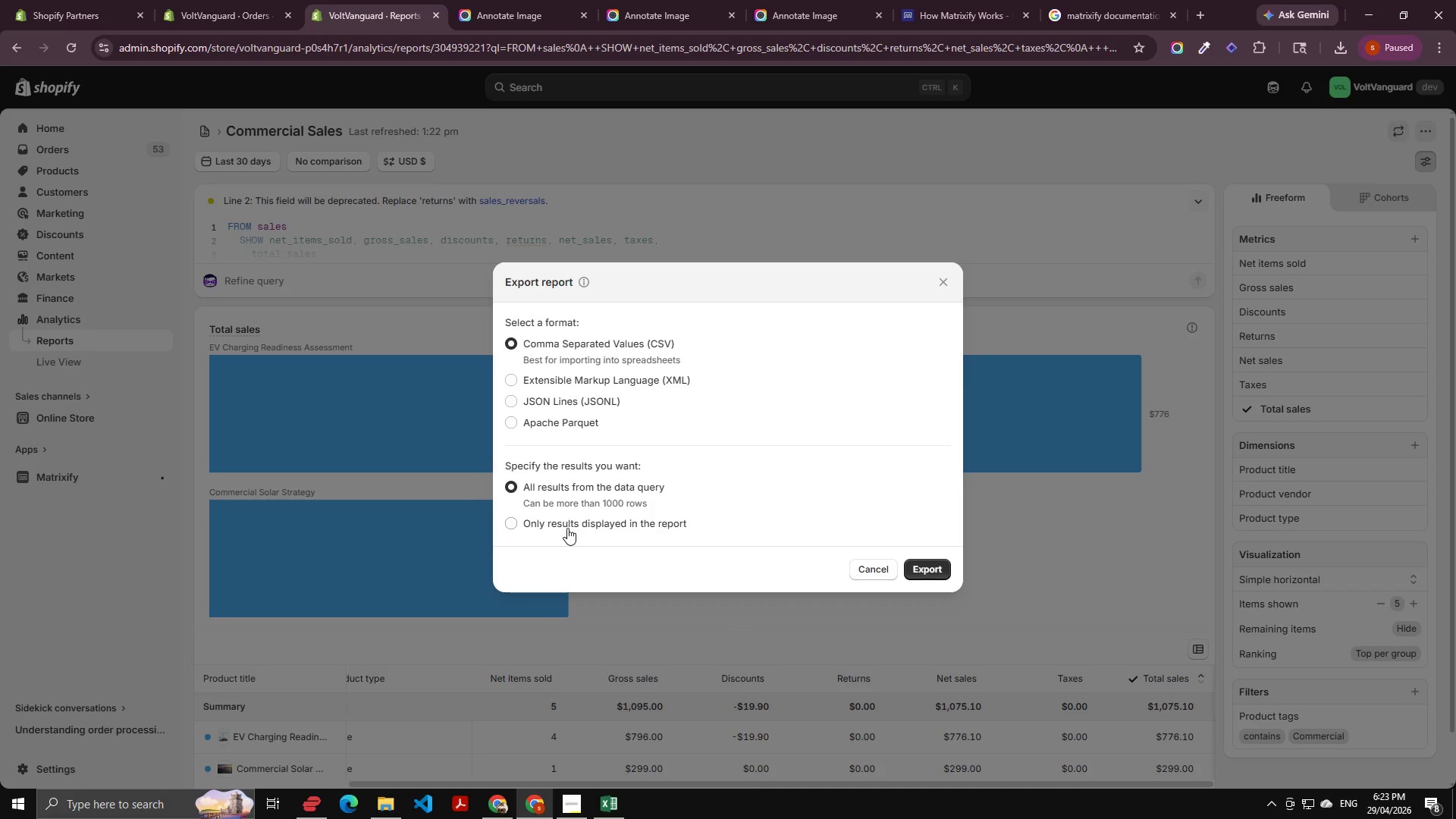 
wait(16.78)
 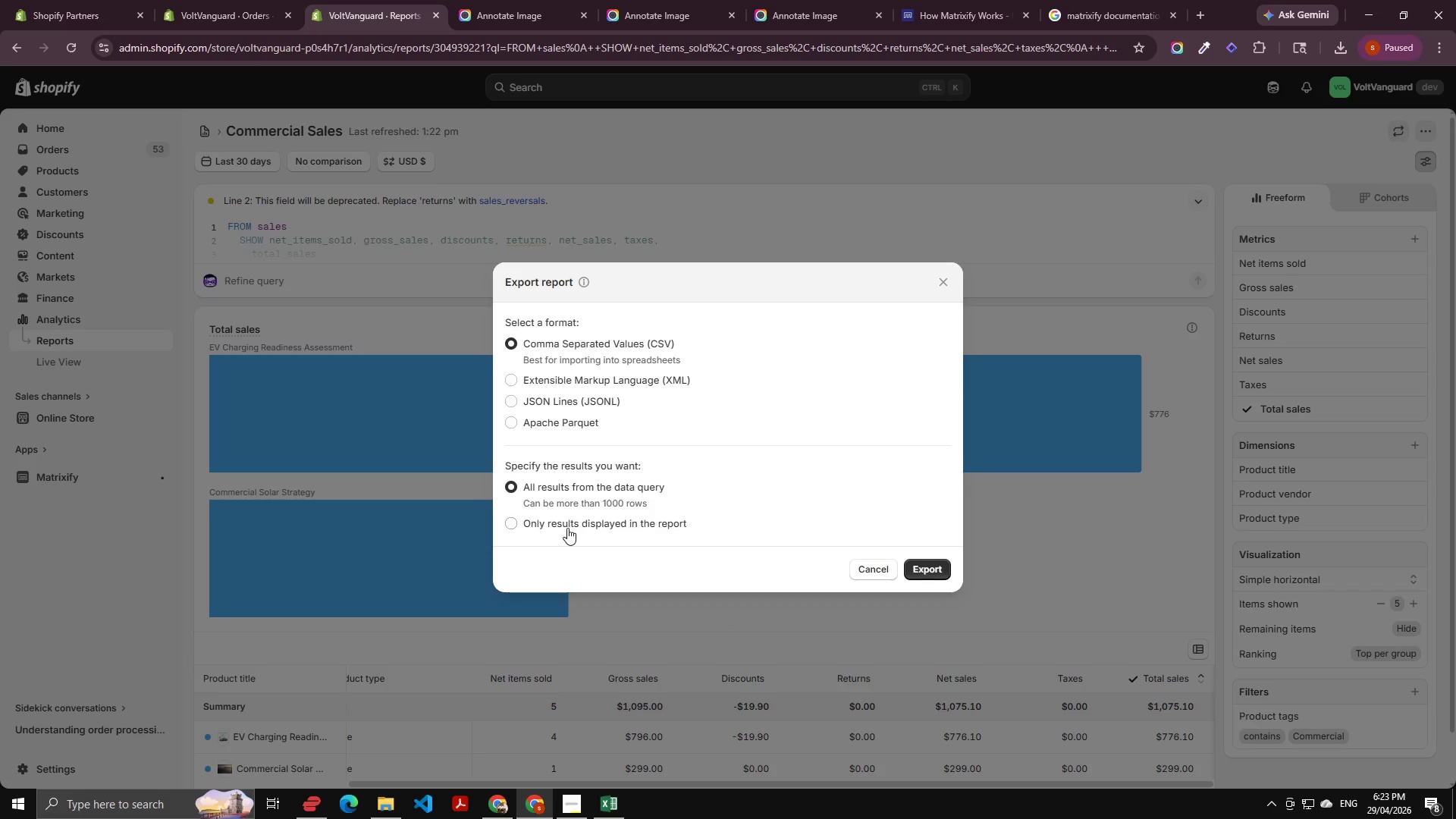 
left_click([917, 563])
 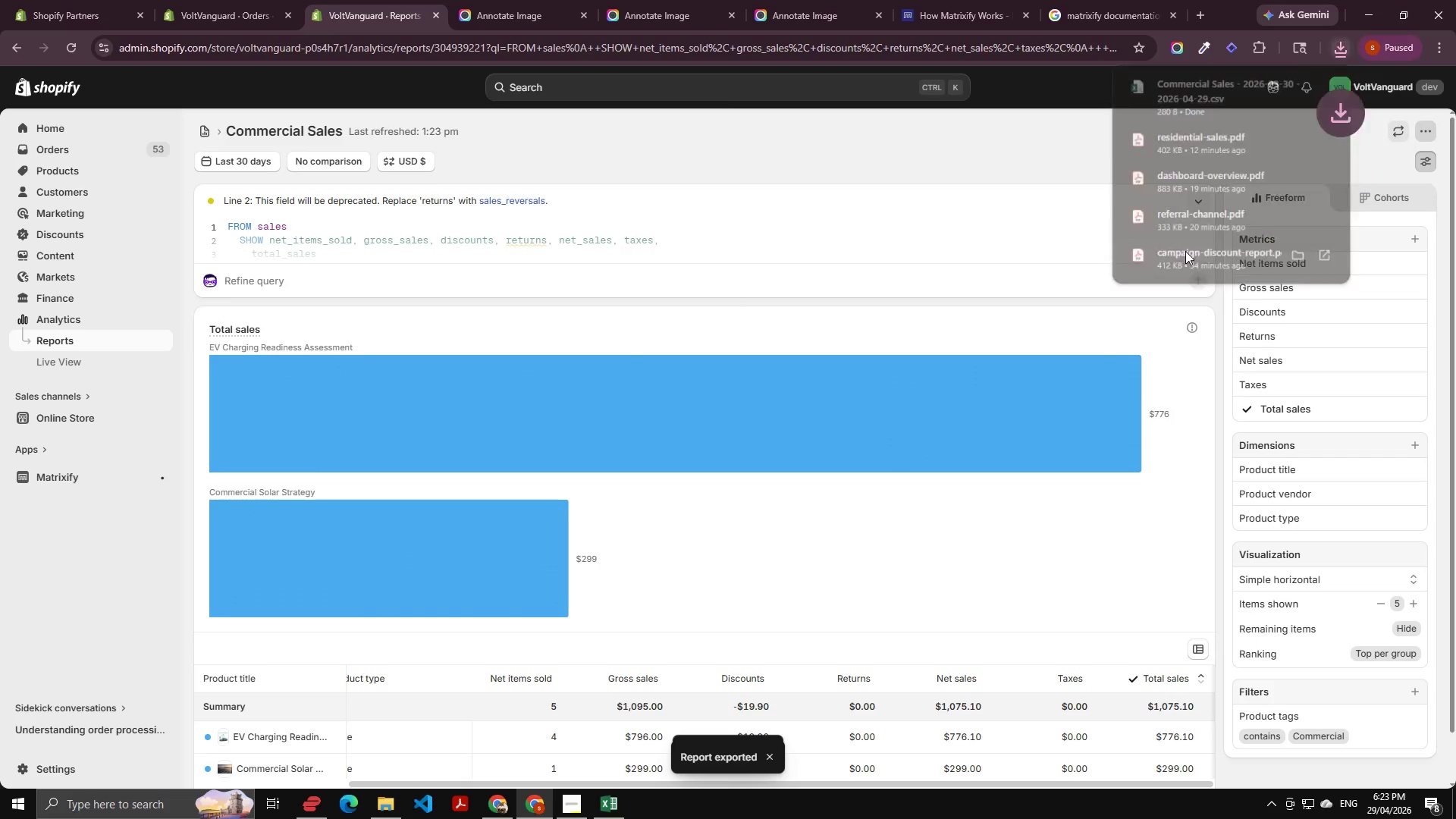 
left_click_drag(start_coordinate=[1184, 93], to_coordinate=[1211, 102])
 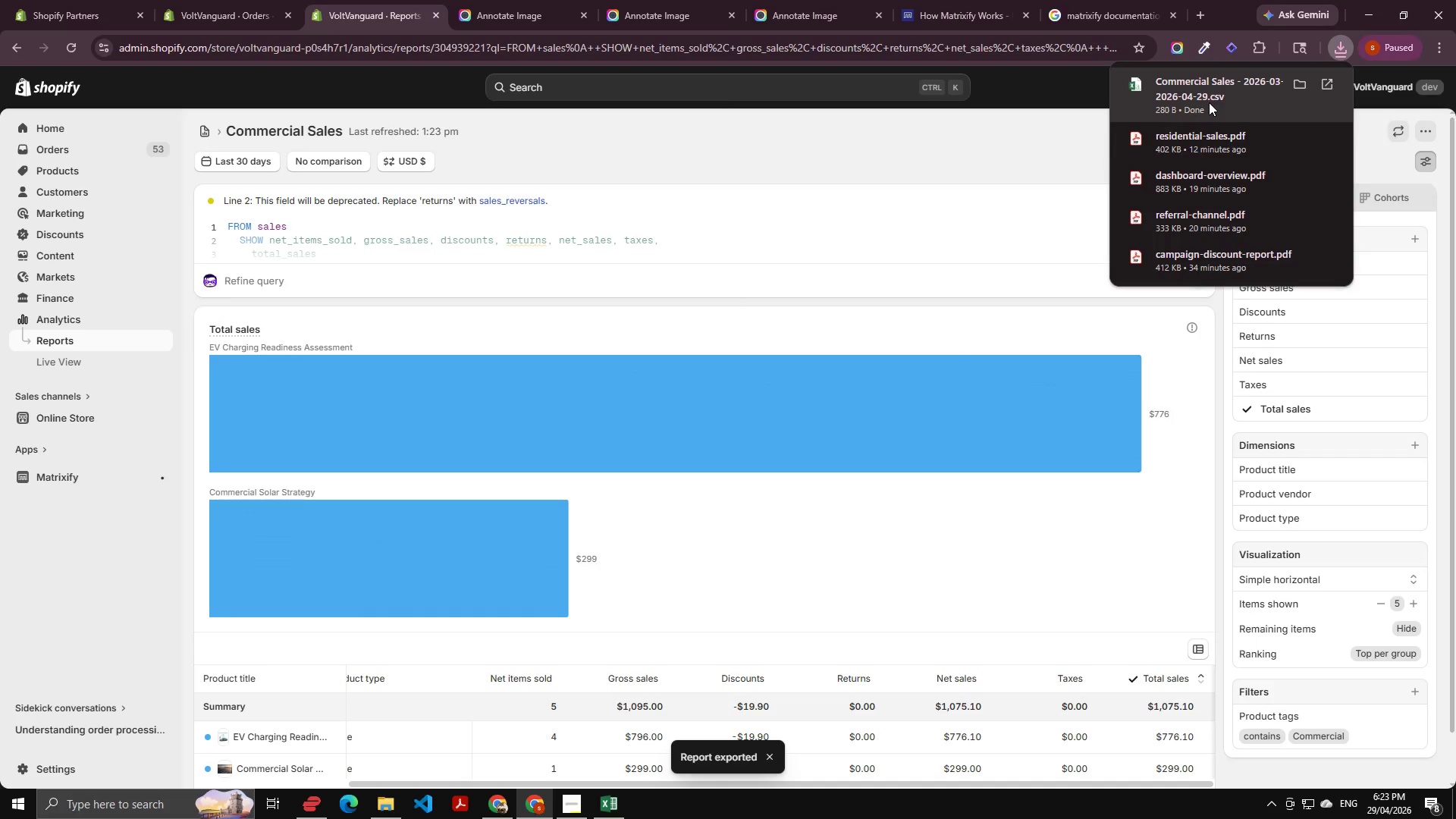 
double_click([1209, 102])
 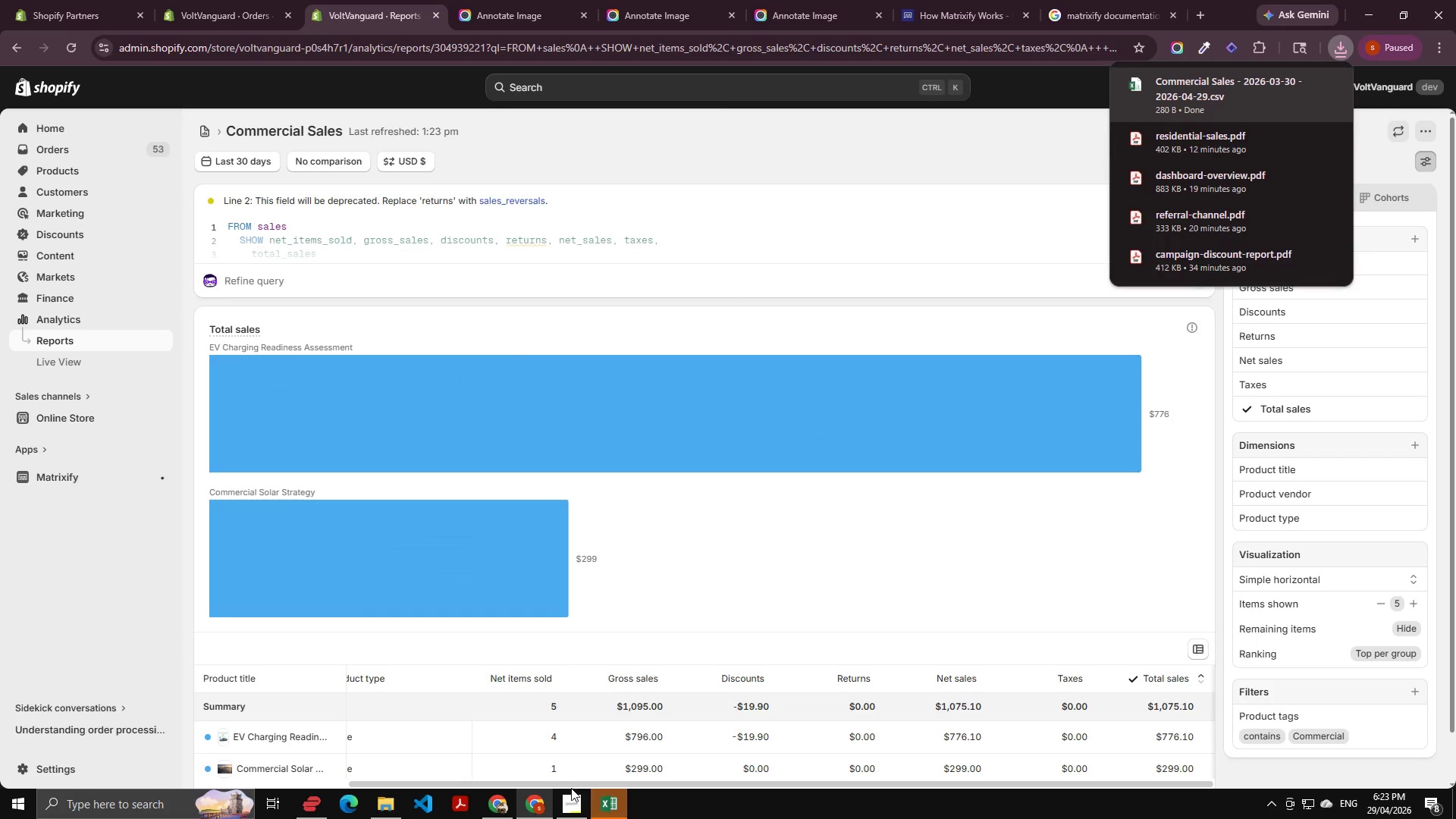 
left_click([613, 807])
 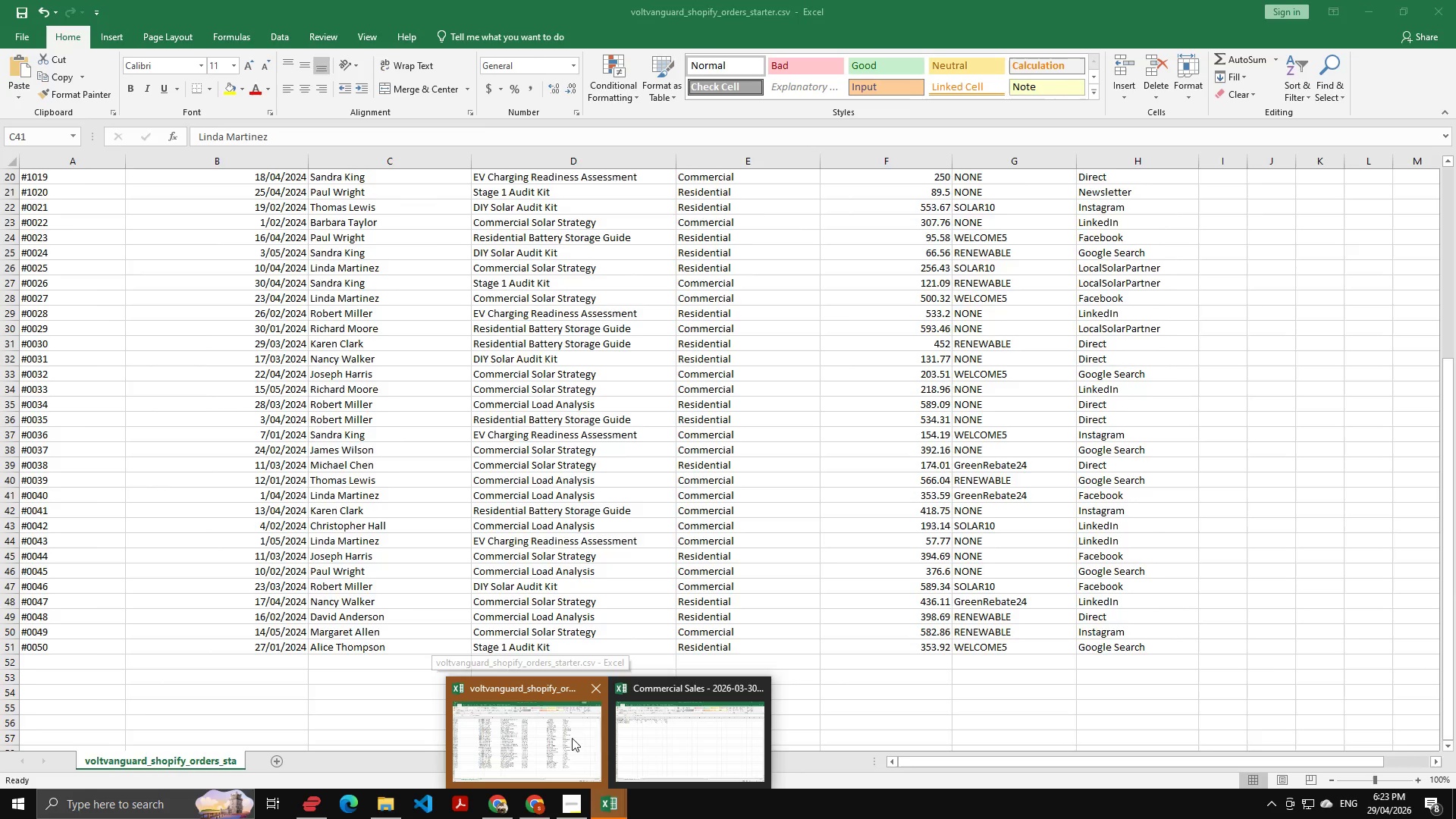 
left_click([676, 738])
 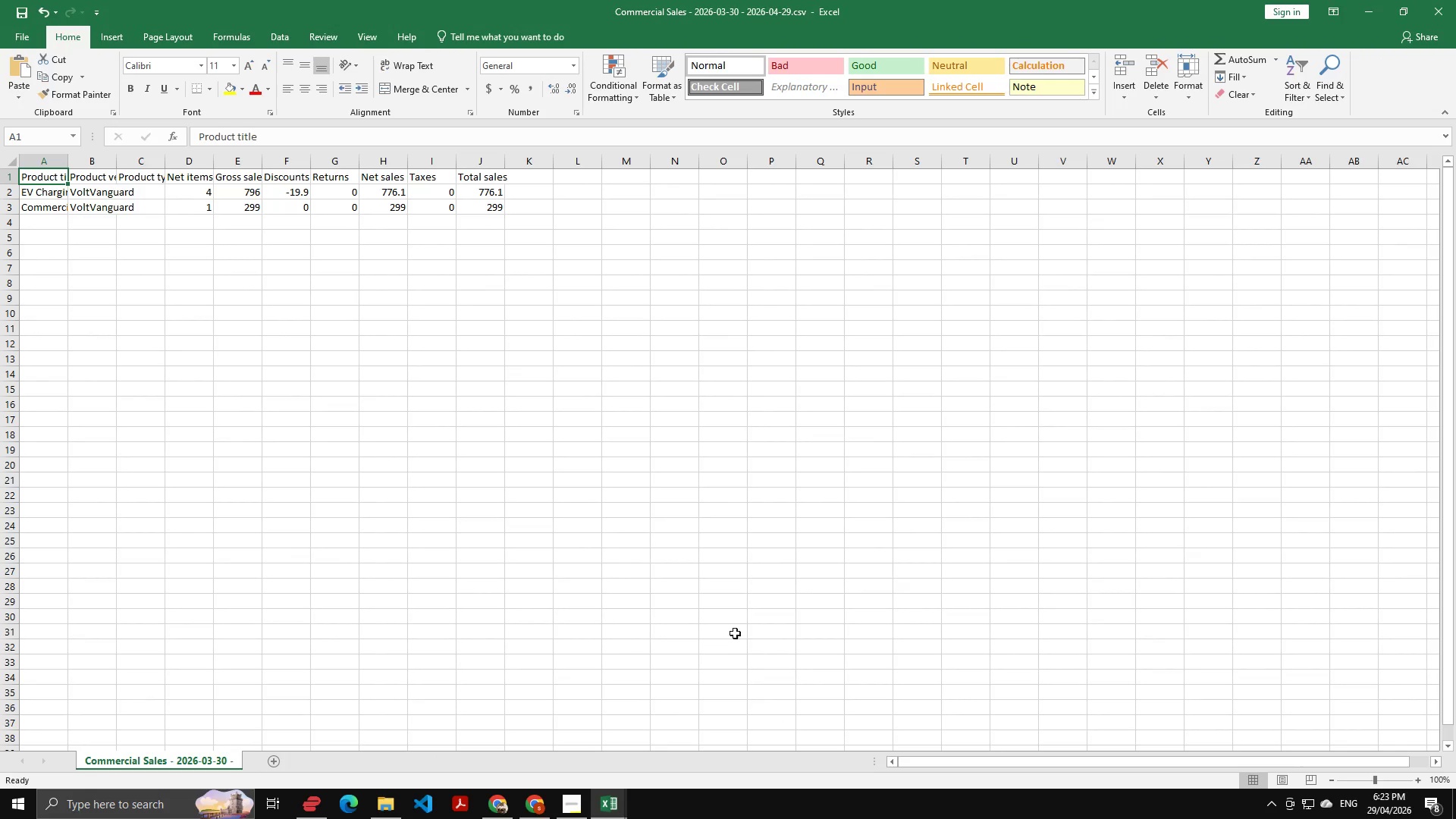 
left_click([1455, 0])
 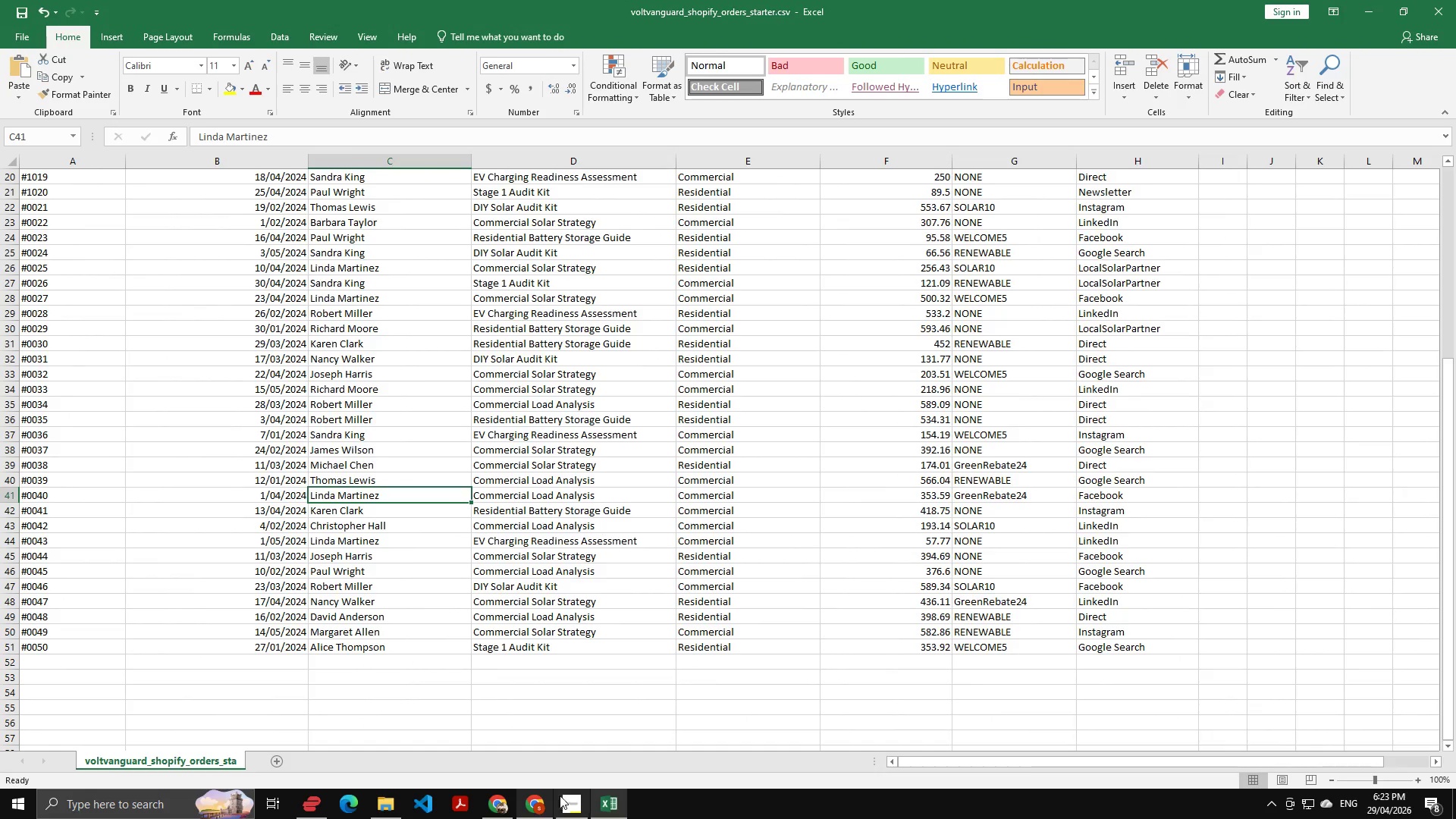 
key(Alt+AltLeft)
 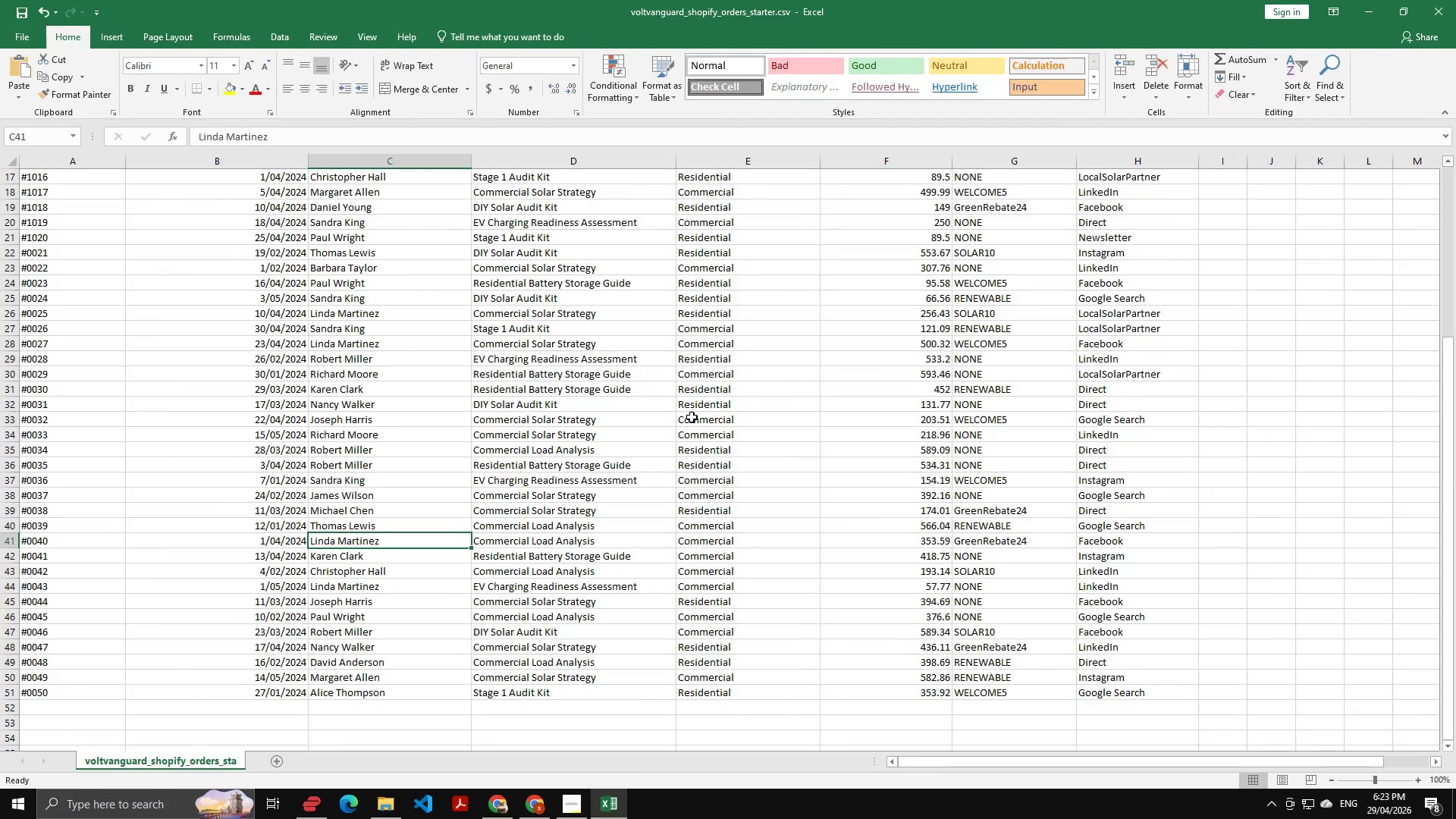 
key(Alt+Tab)
 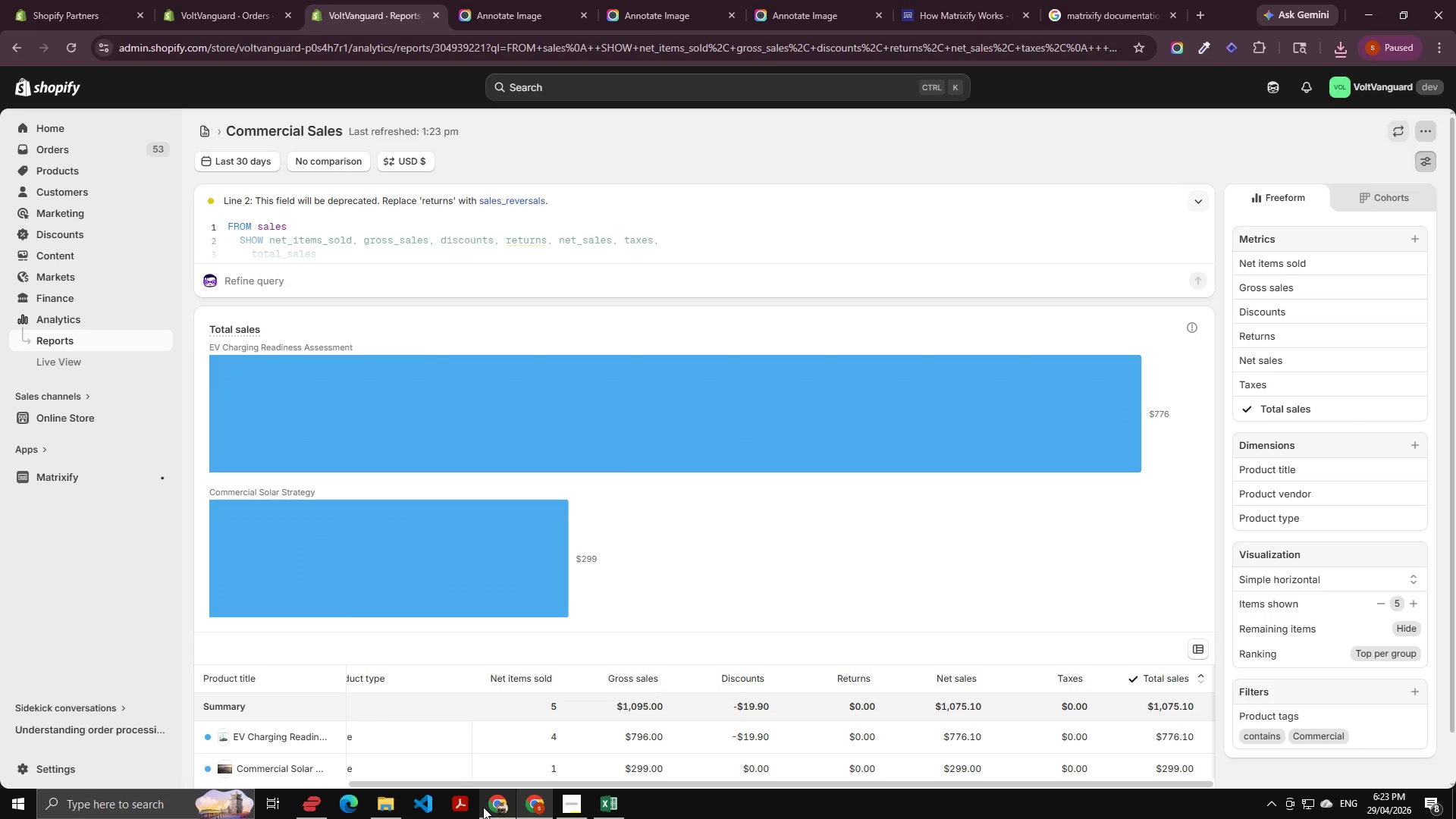 
scroll: coordinate [692, 417], scroll_direction: up, amount: 1.0
 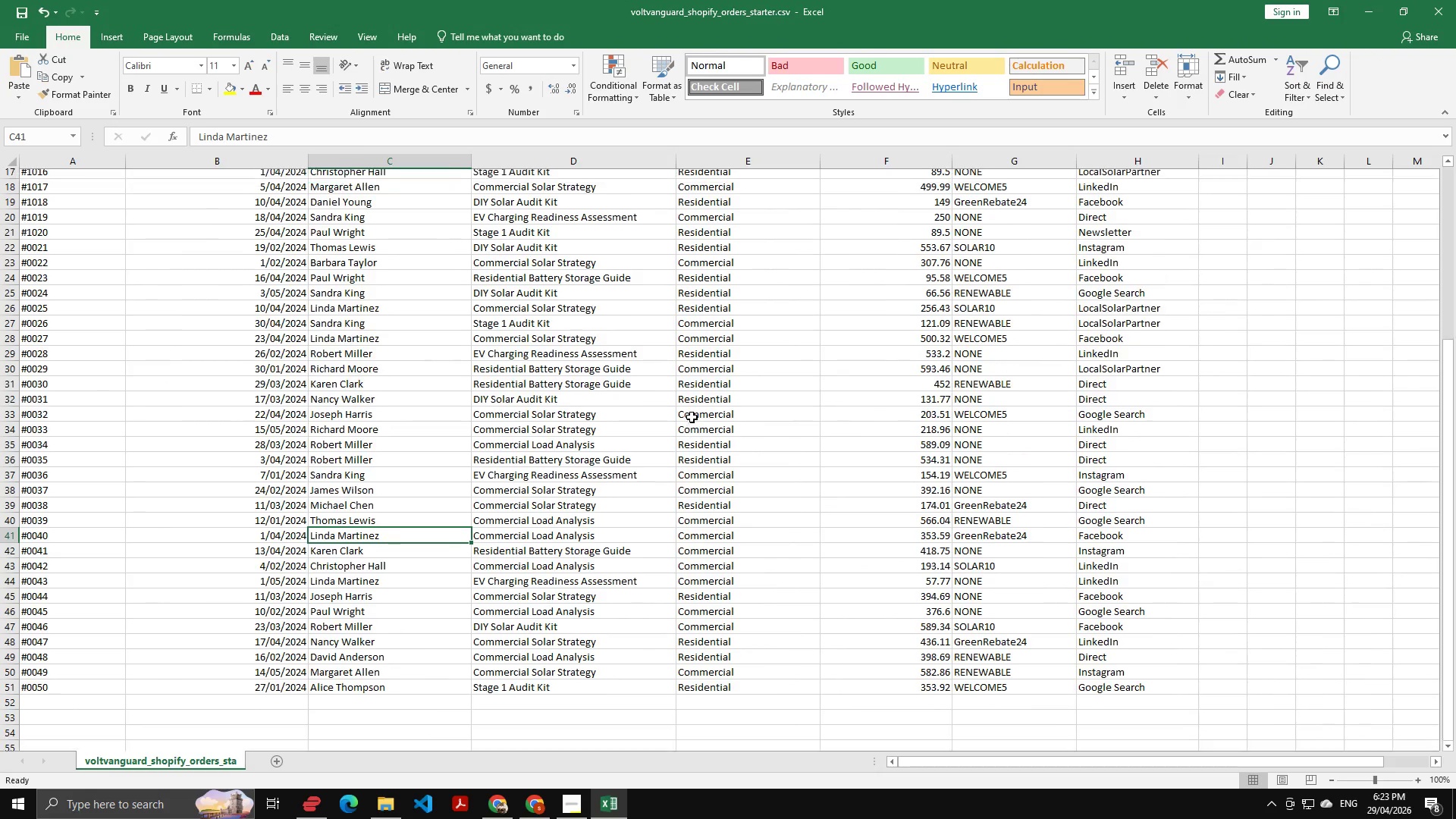 
left_click([565, 808])